 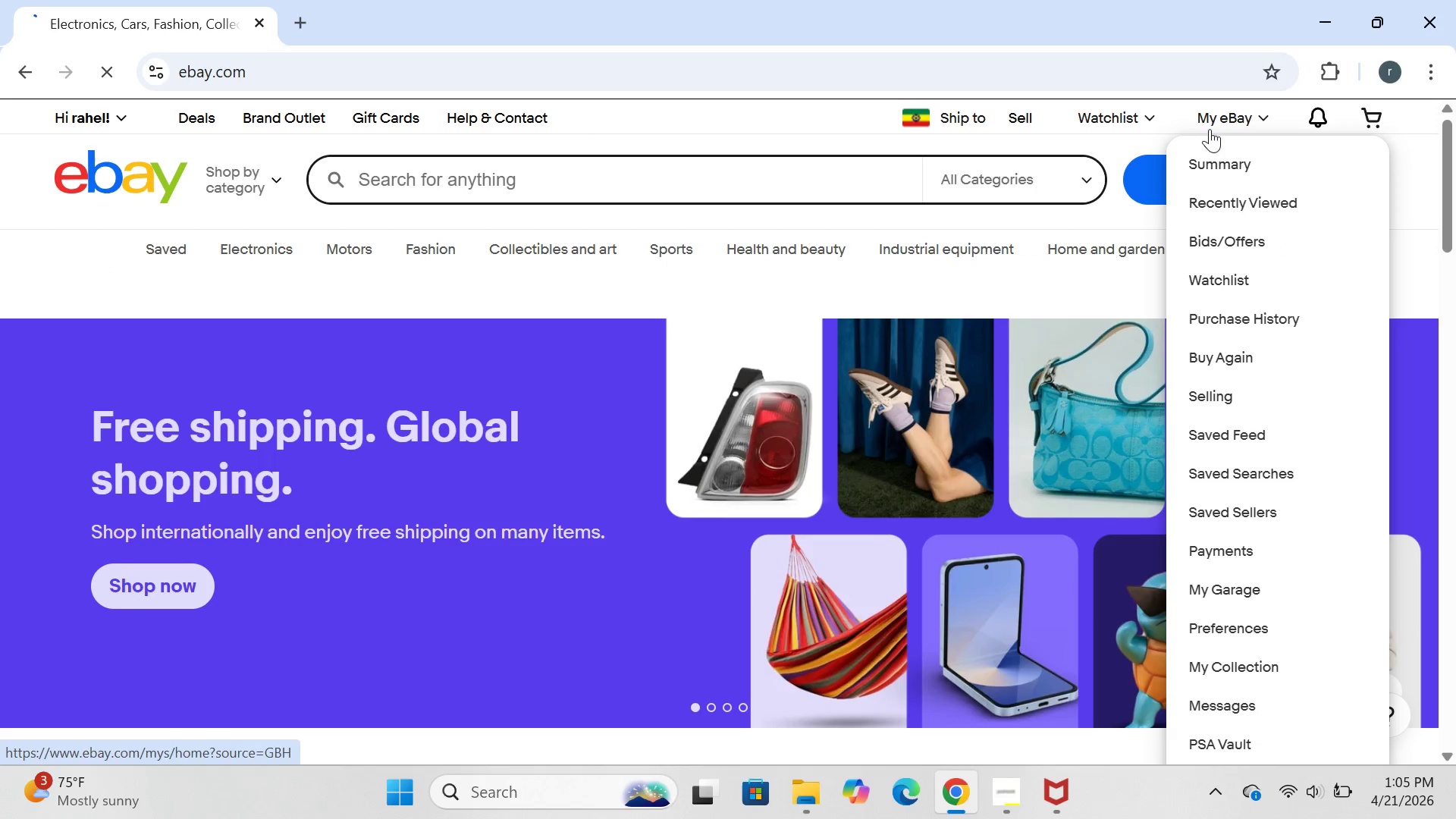 
left_click([1222, 392])
 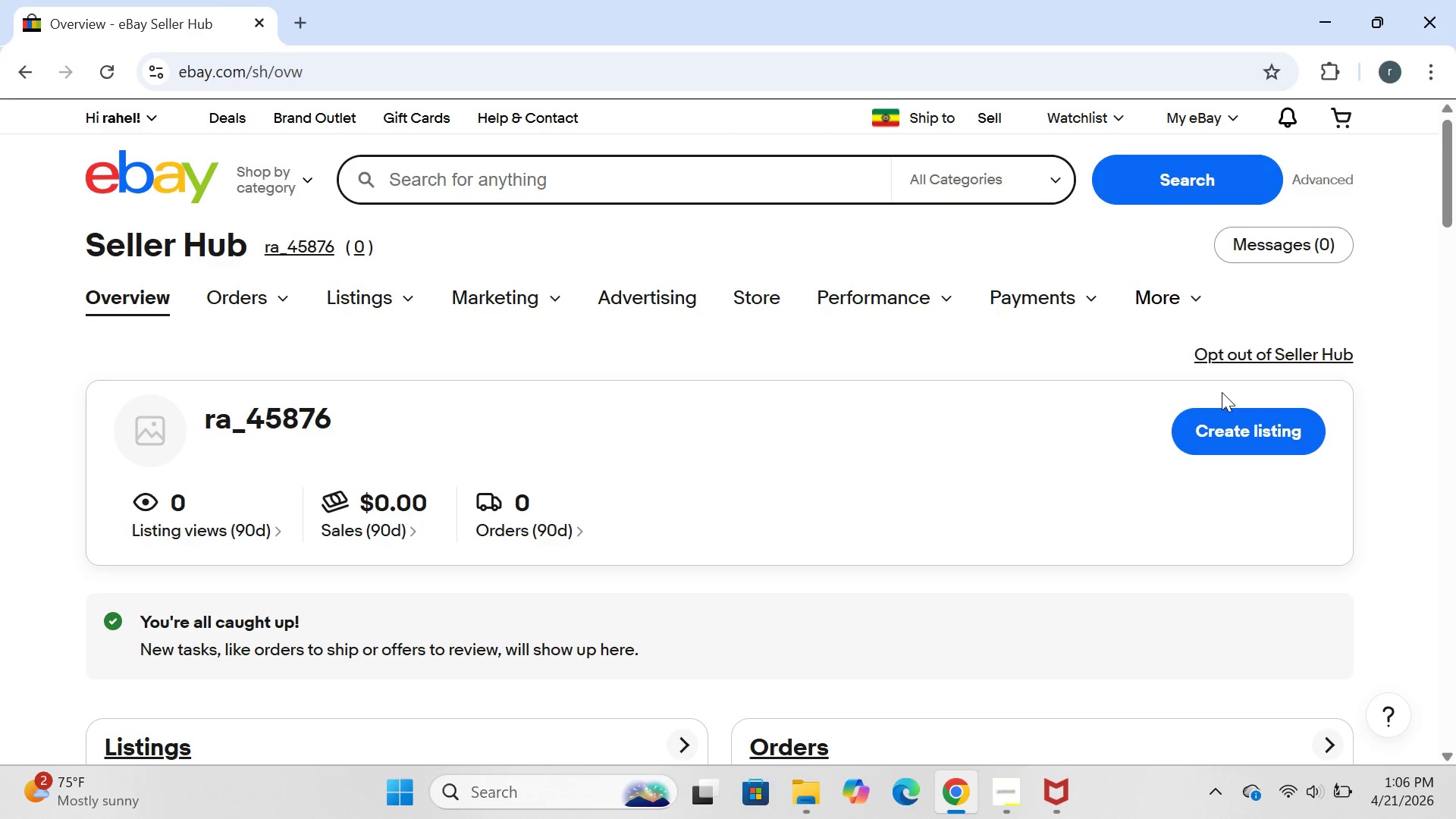 
wait(67.11)
 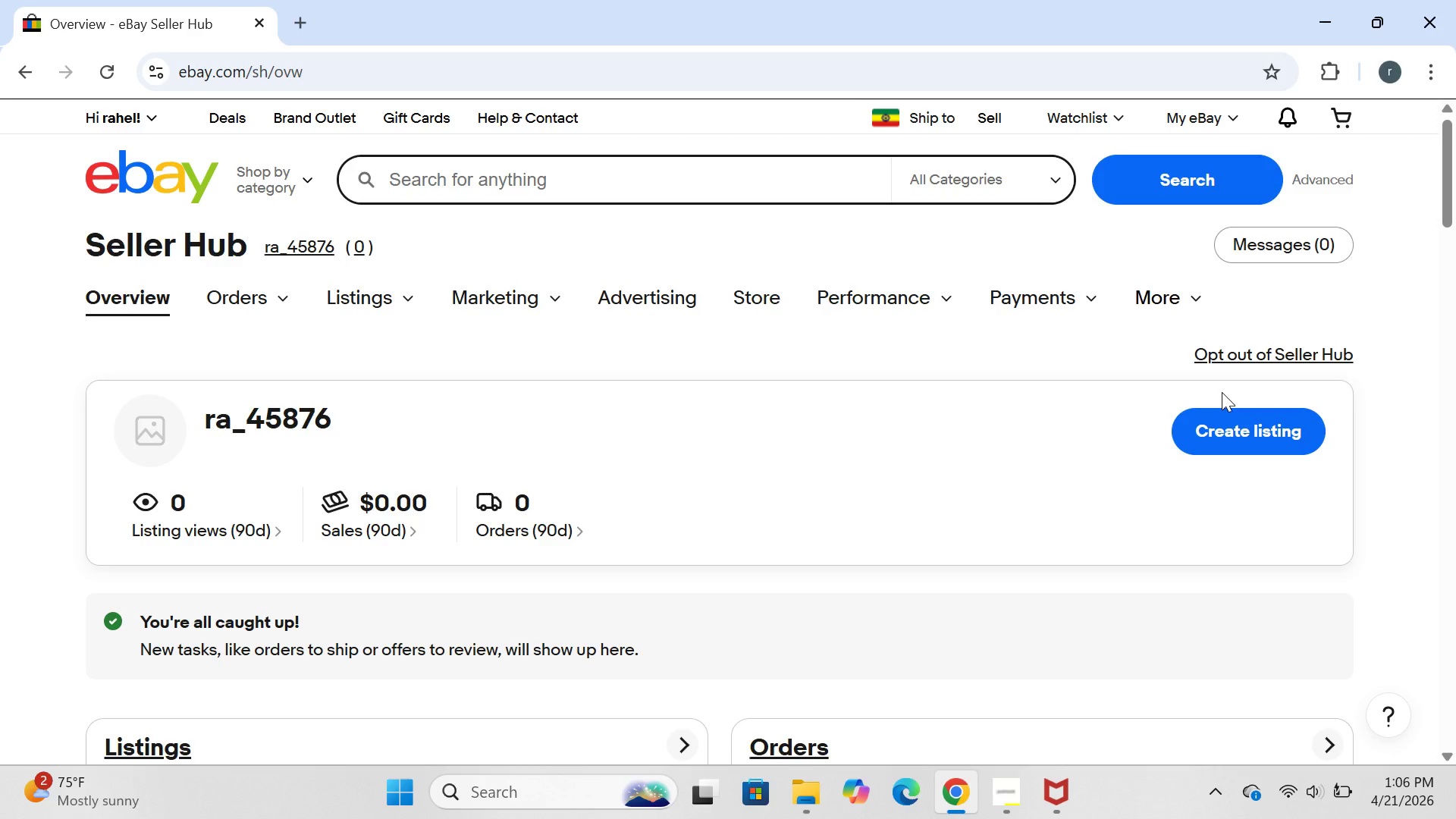 
left_click([1237, 447])
 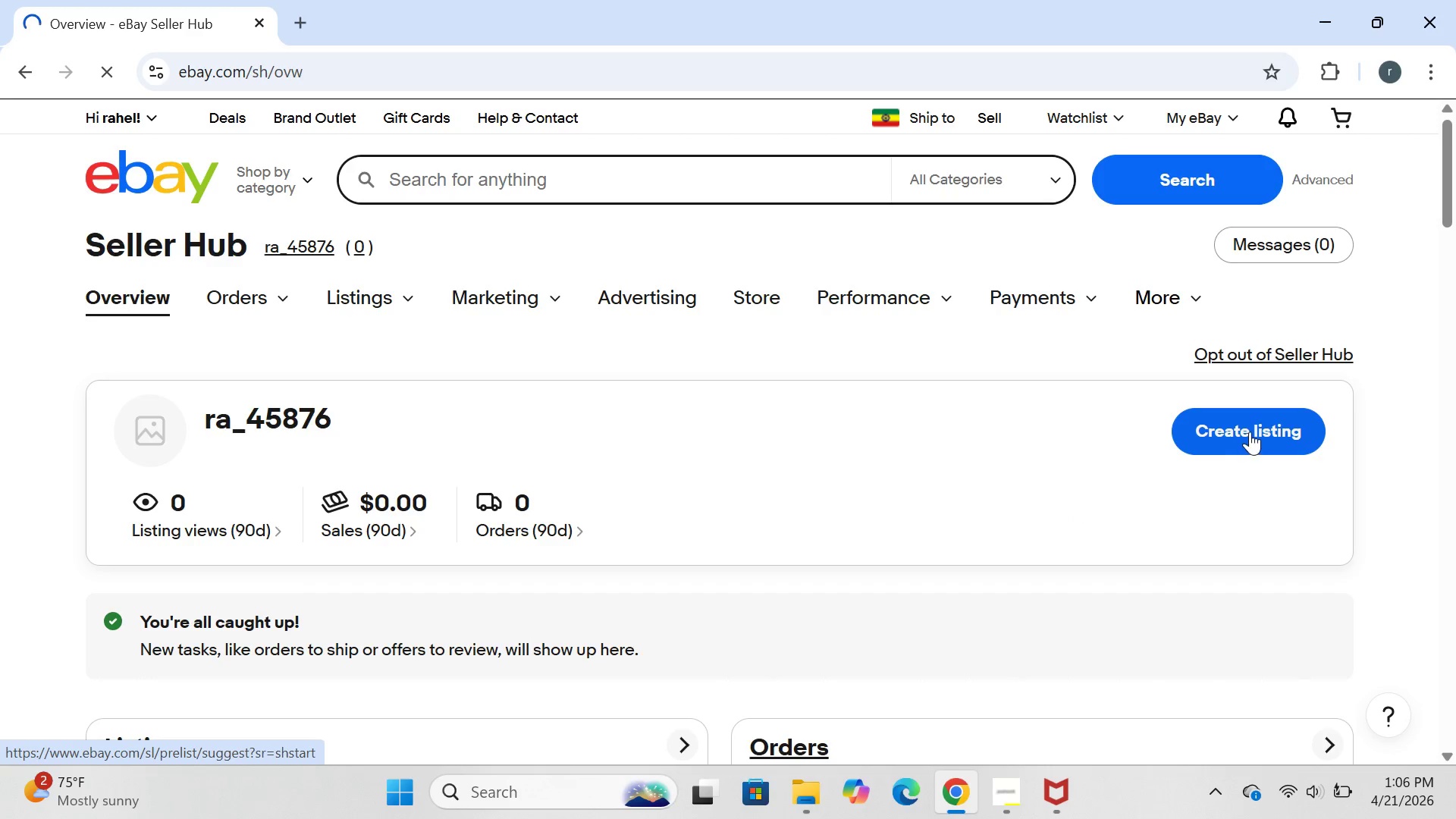 
left_click([1250, 440])
 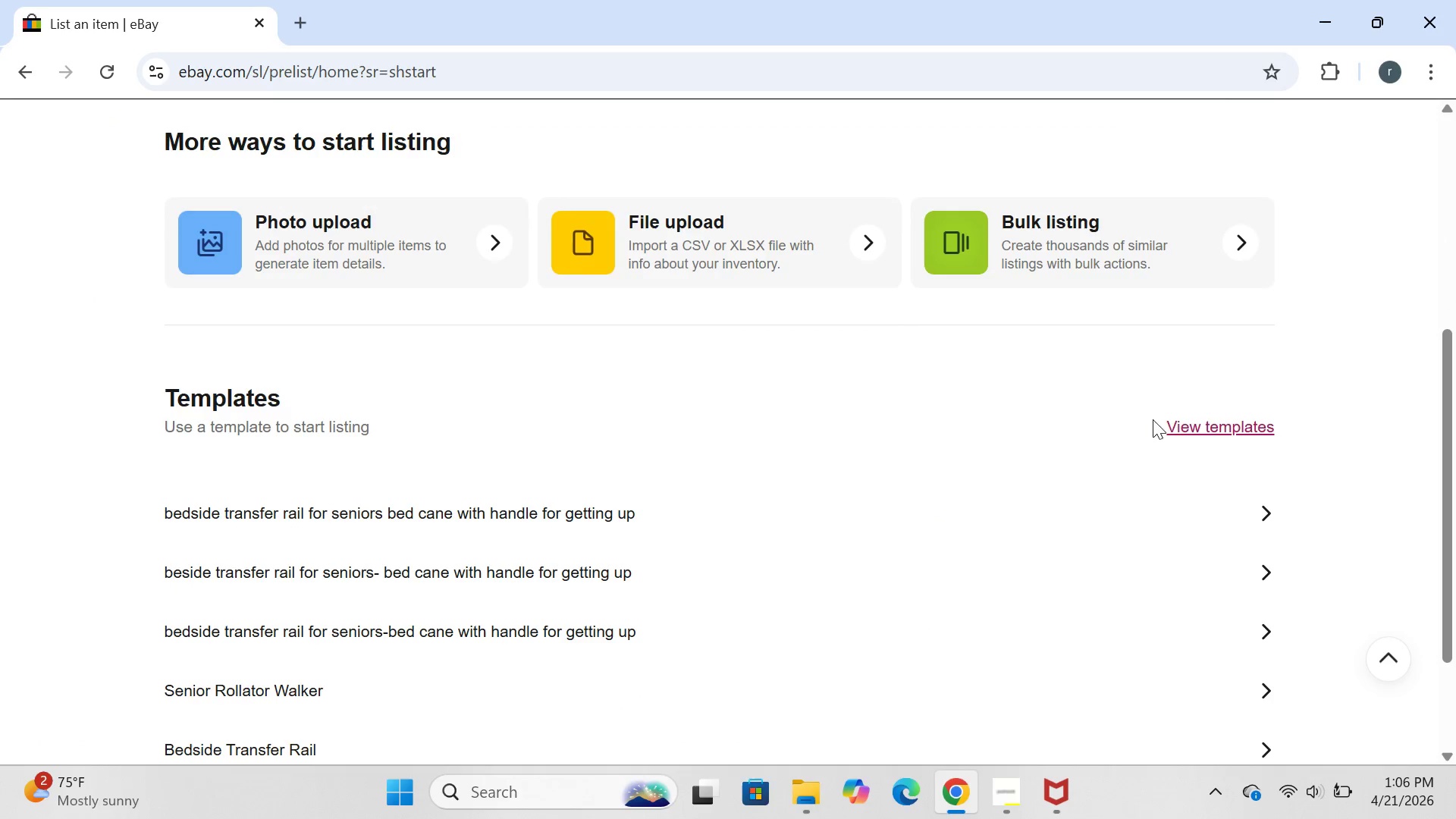 
left_click([1242, 429])
 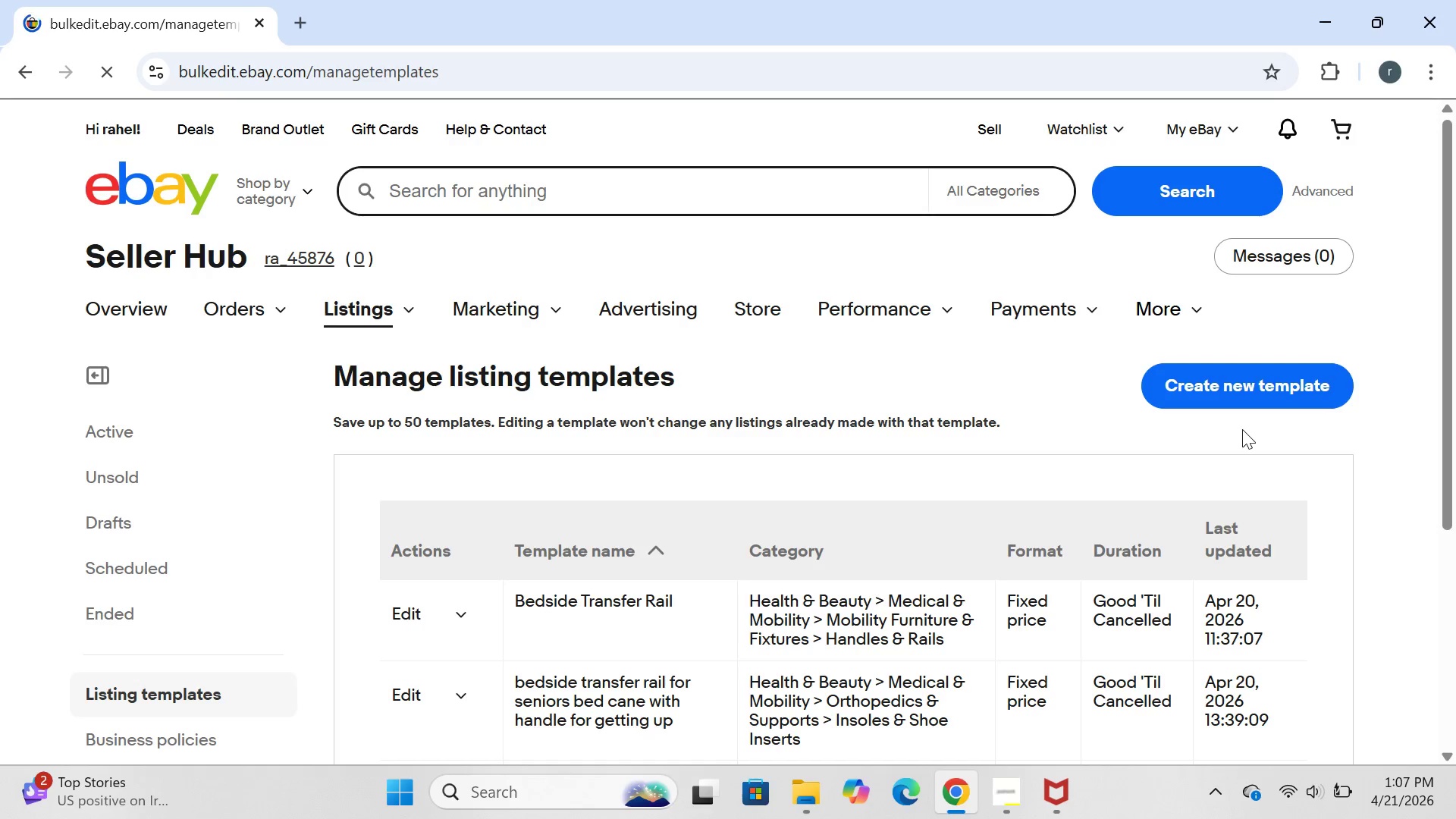 
wait(9.89)
 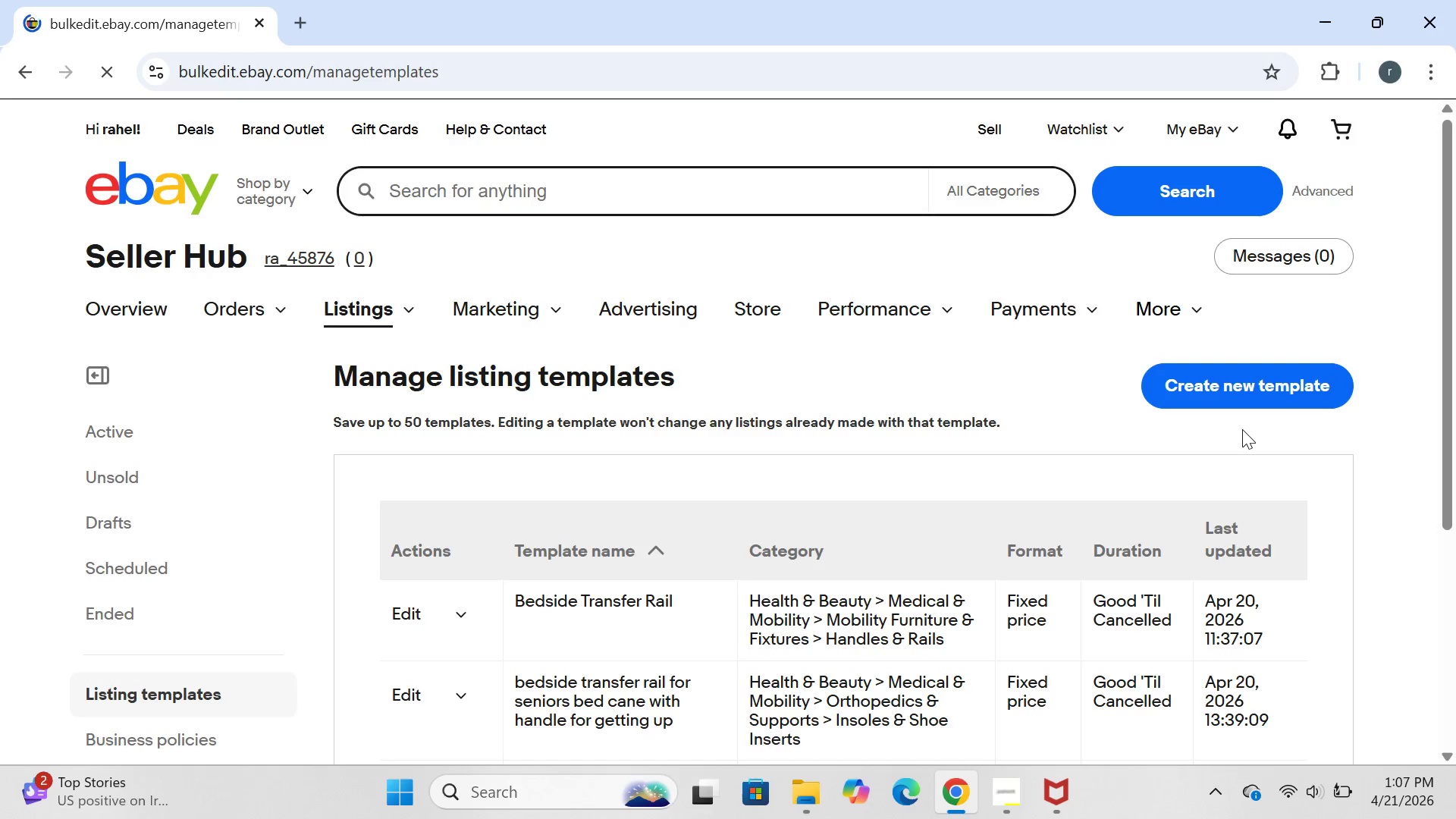 
left_click([407, 616])
 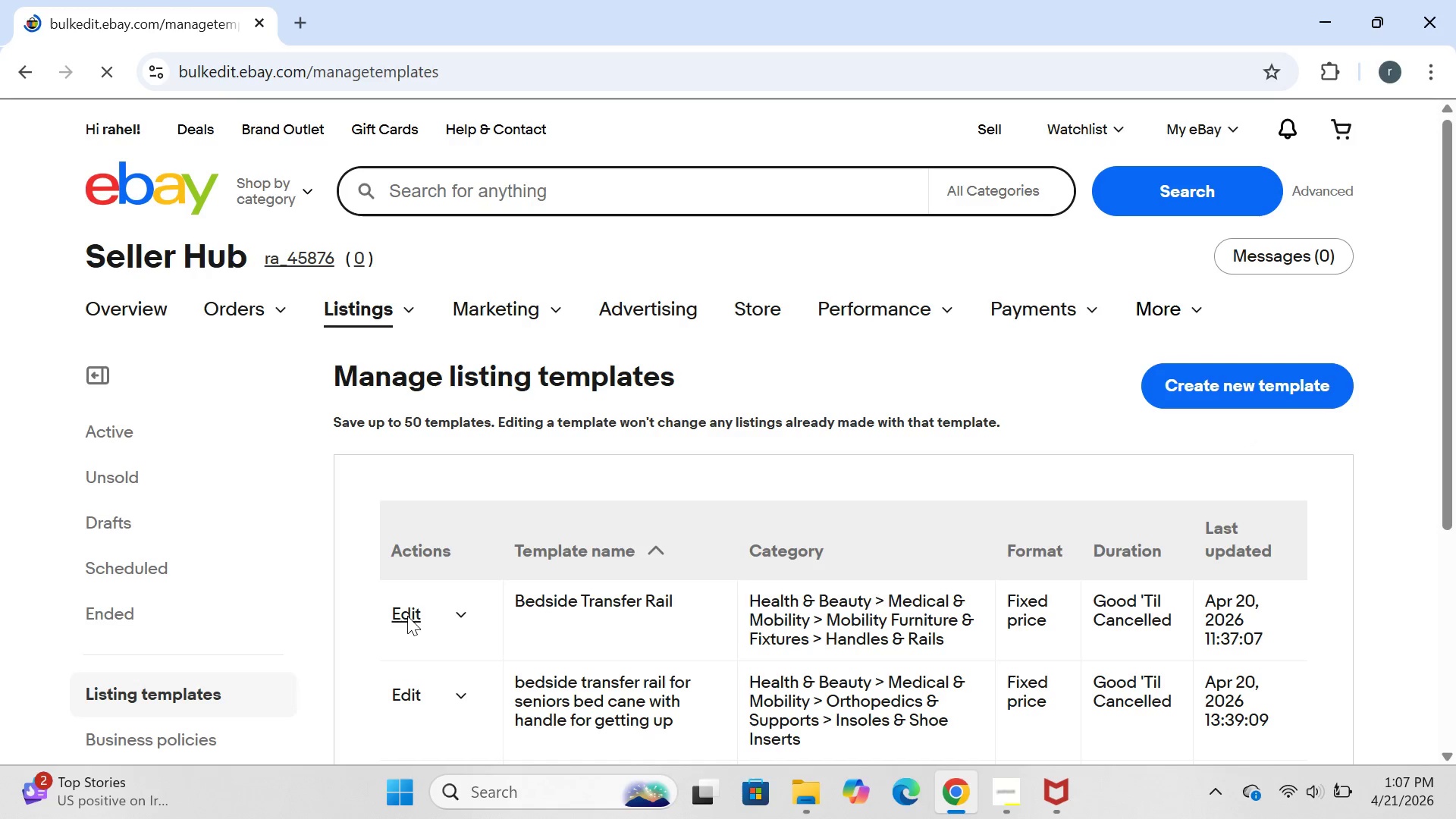 
left_click([407, 616])
 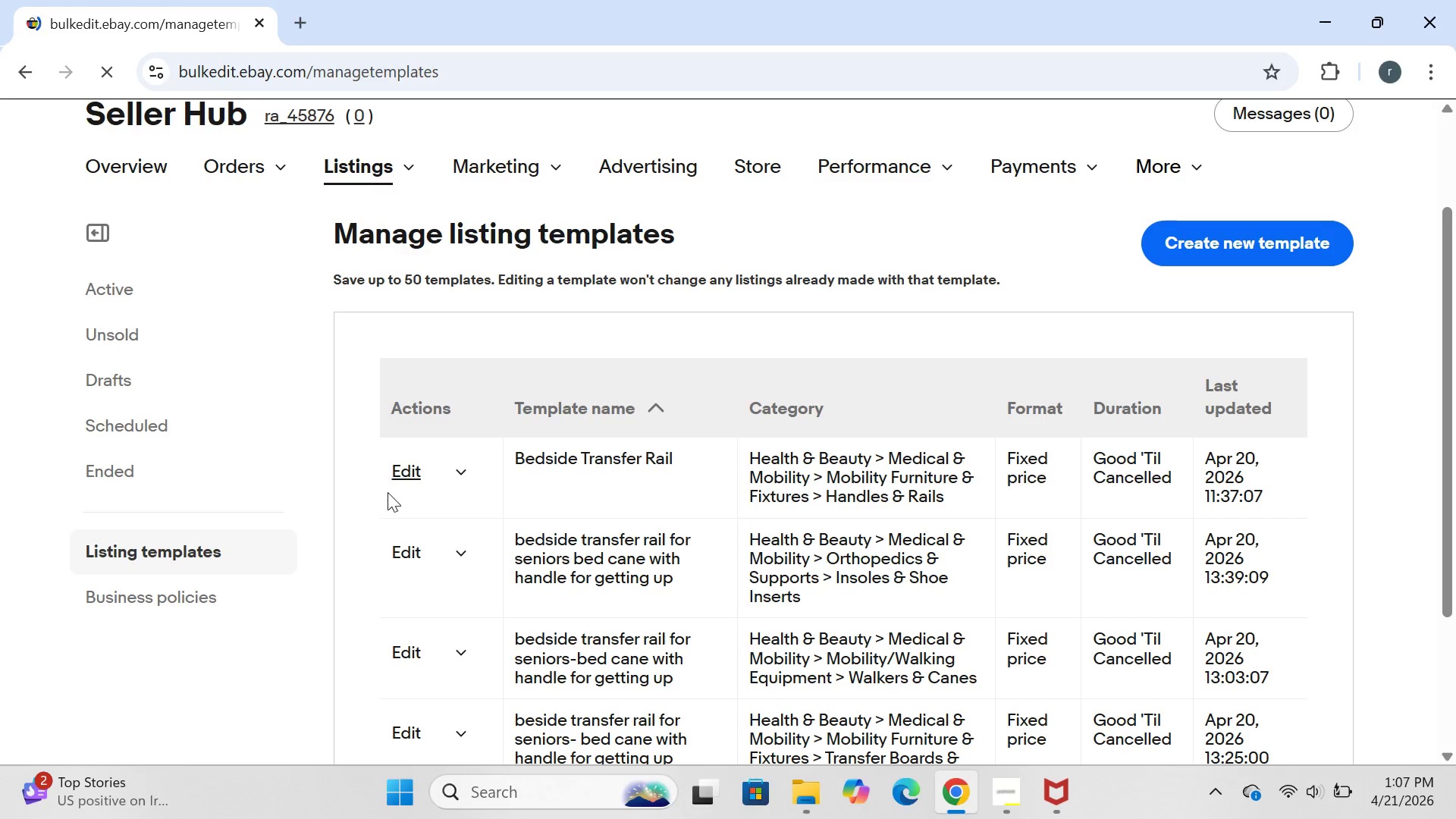 
left_click([410, 472])
 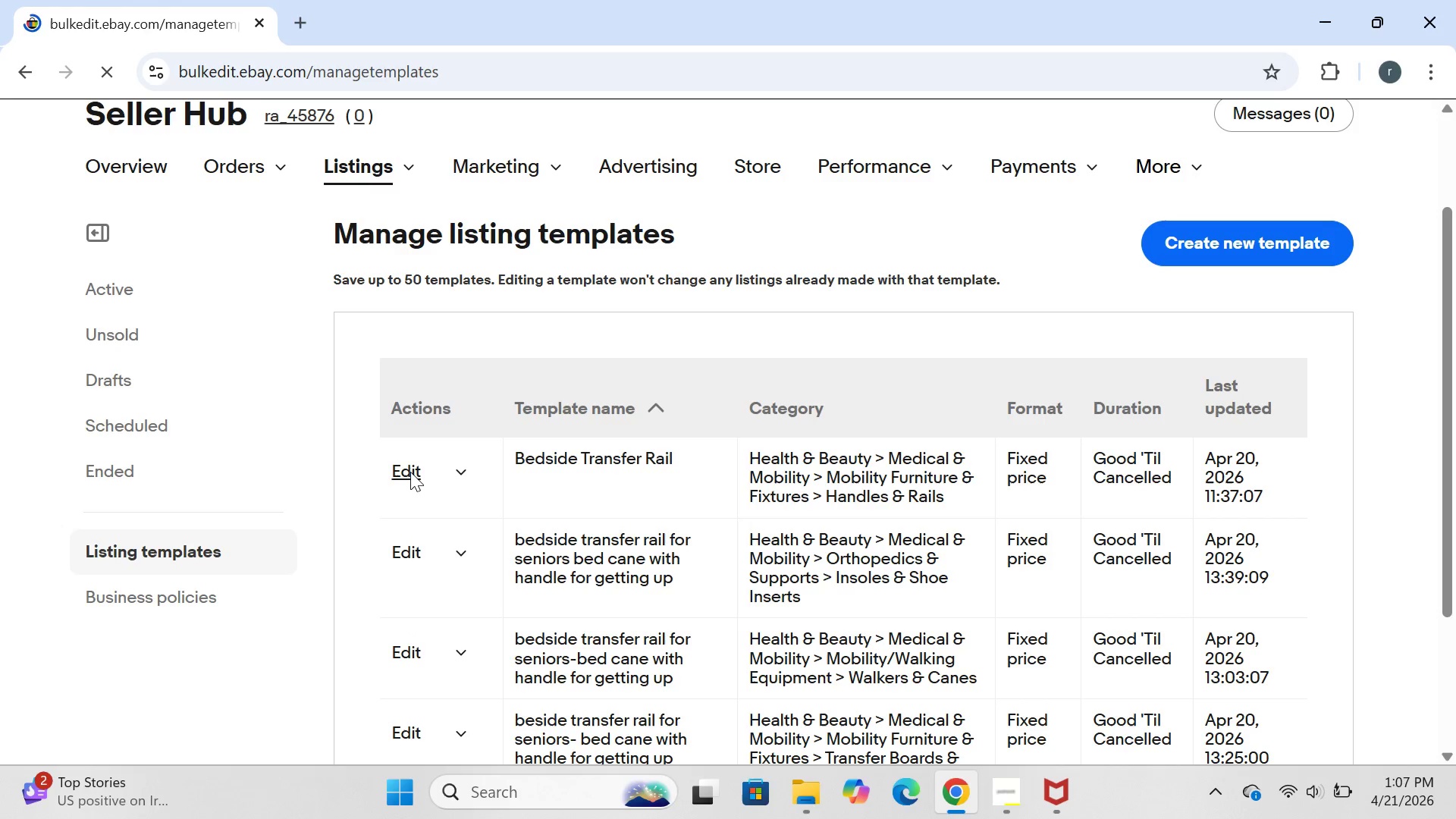 
left_click([410, 472])
 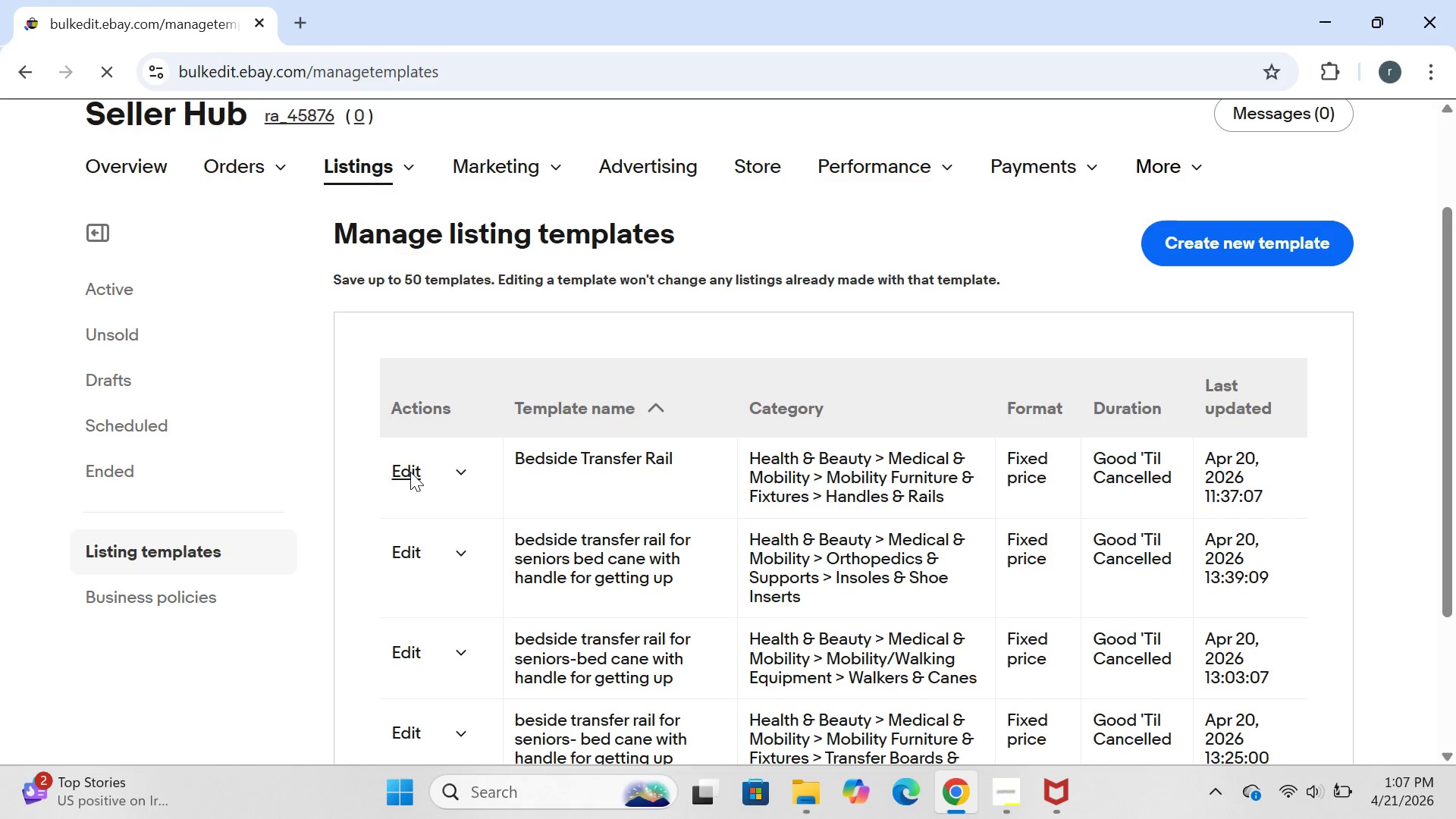 
left_click([410, 472])
 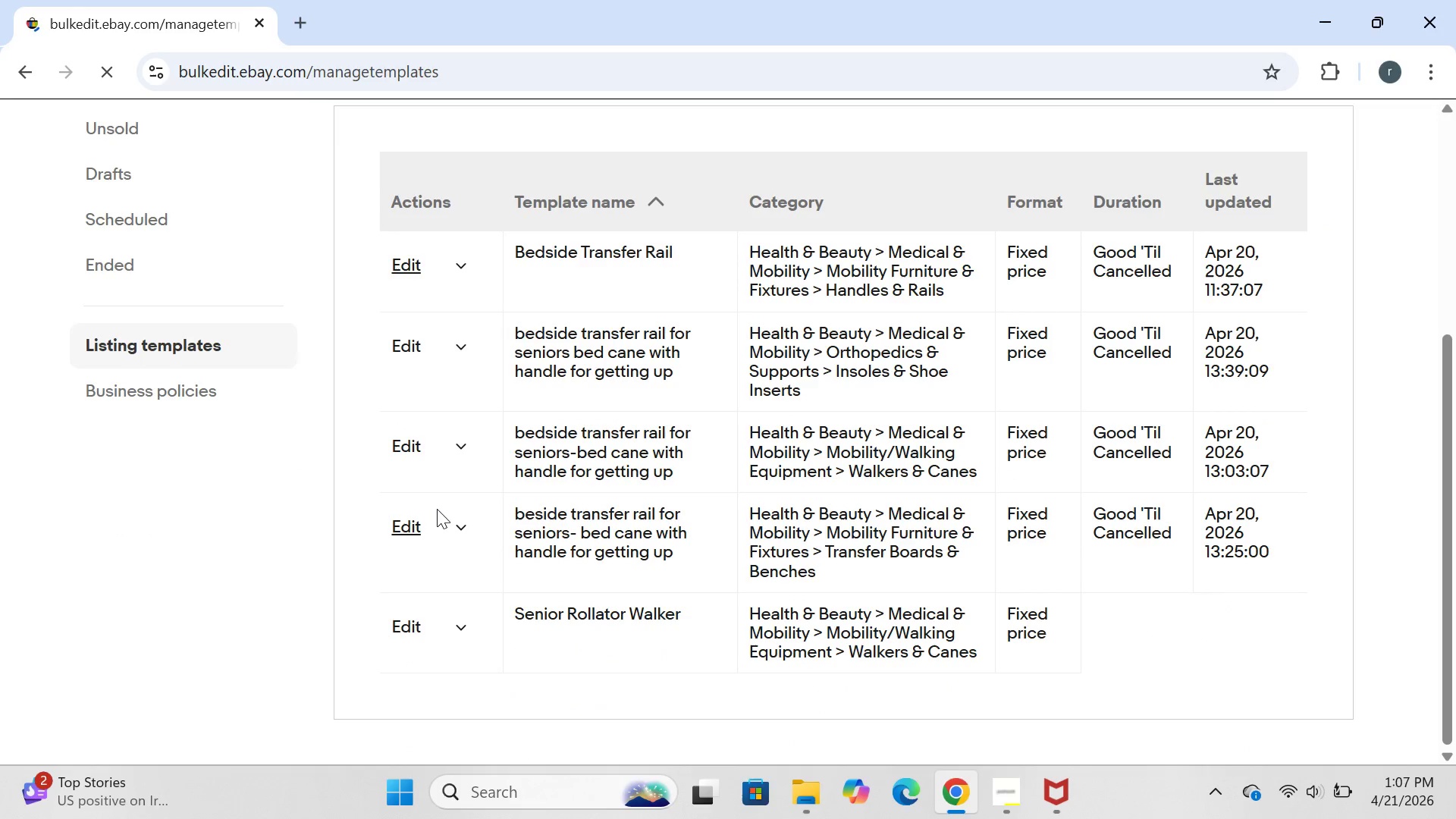 
wait(8.4)
 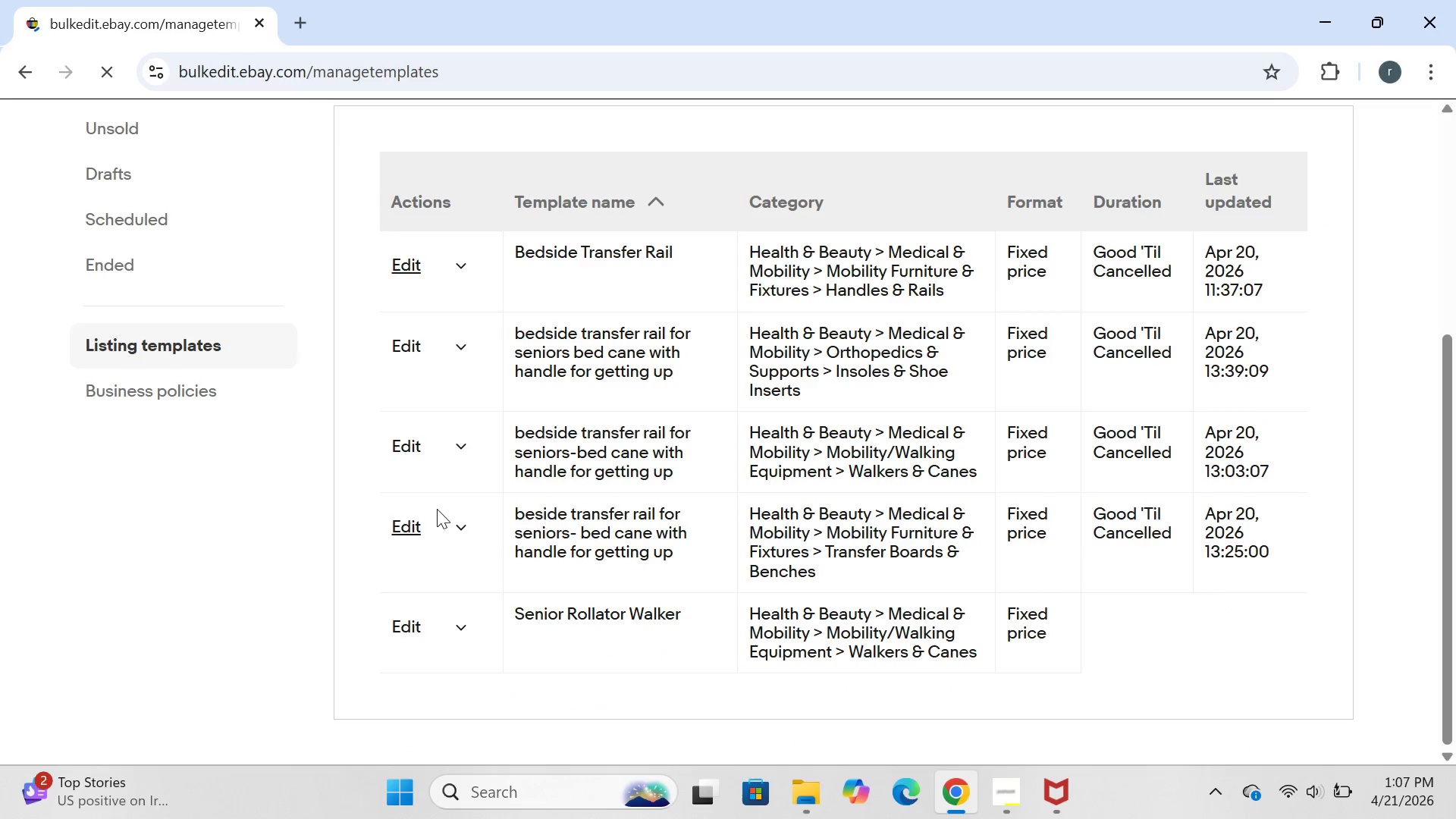 
mouse_move([436, 495])
 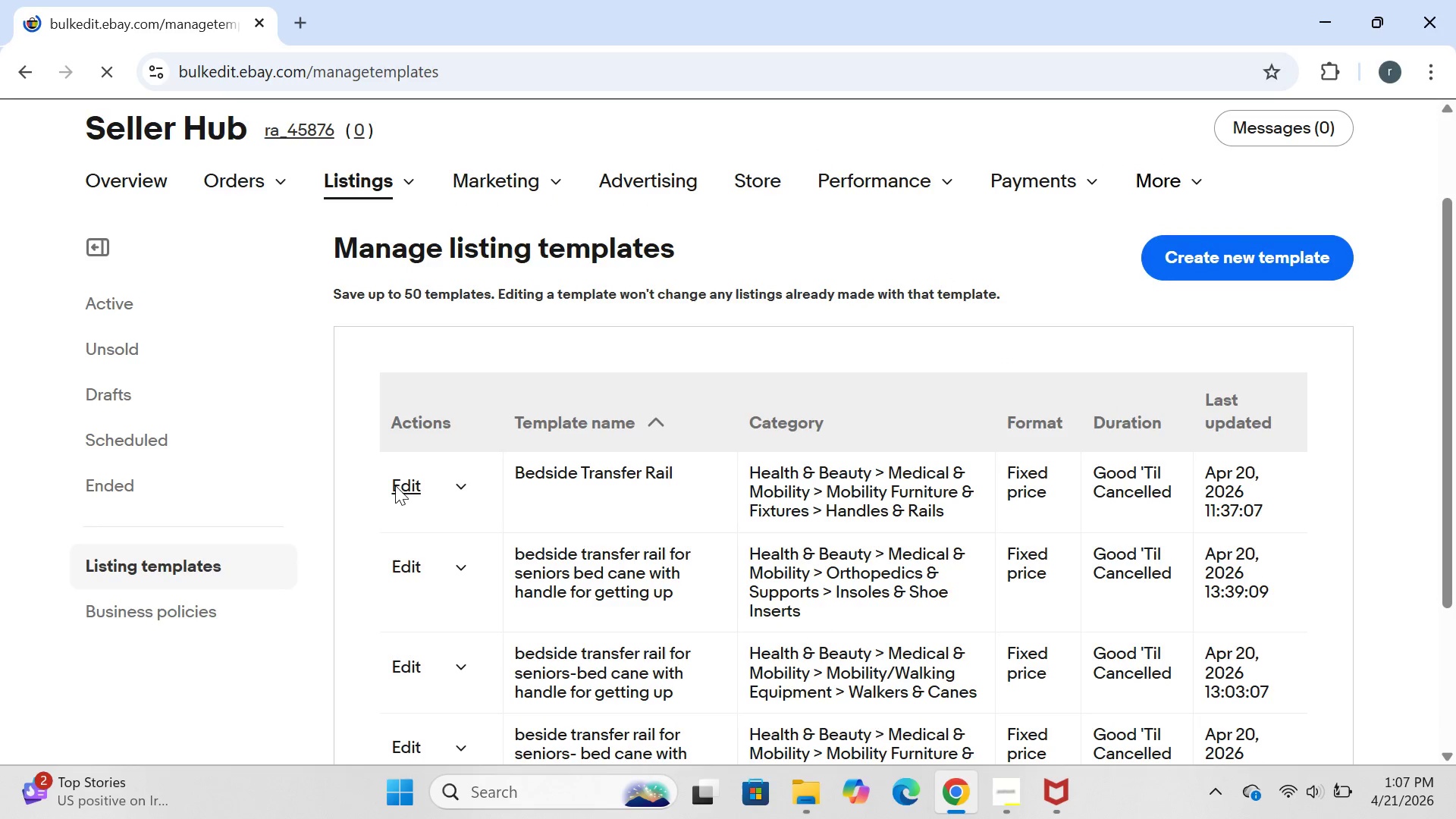 
left_click([395, 485])
 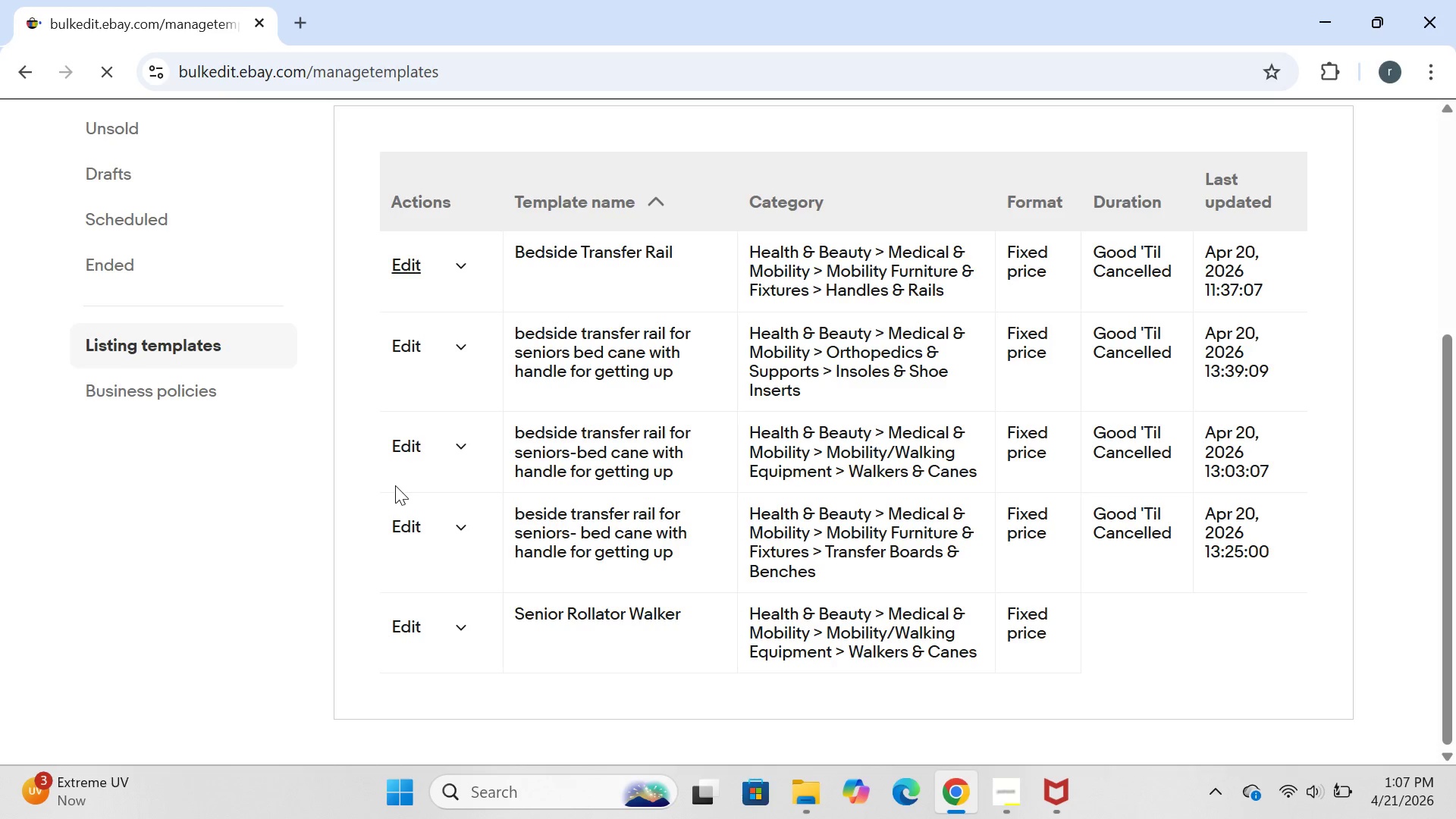 
wait(36.17)
 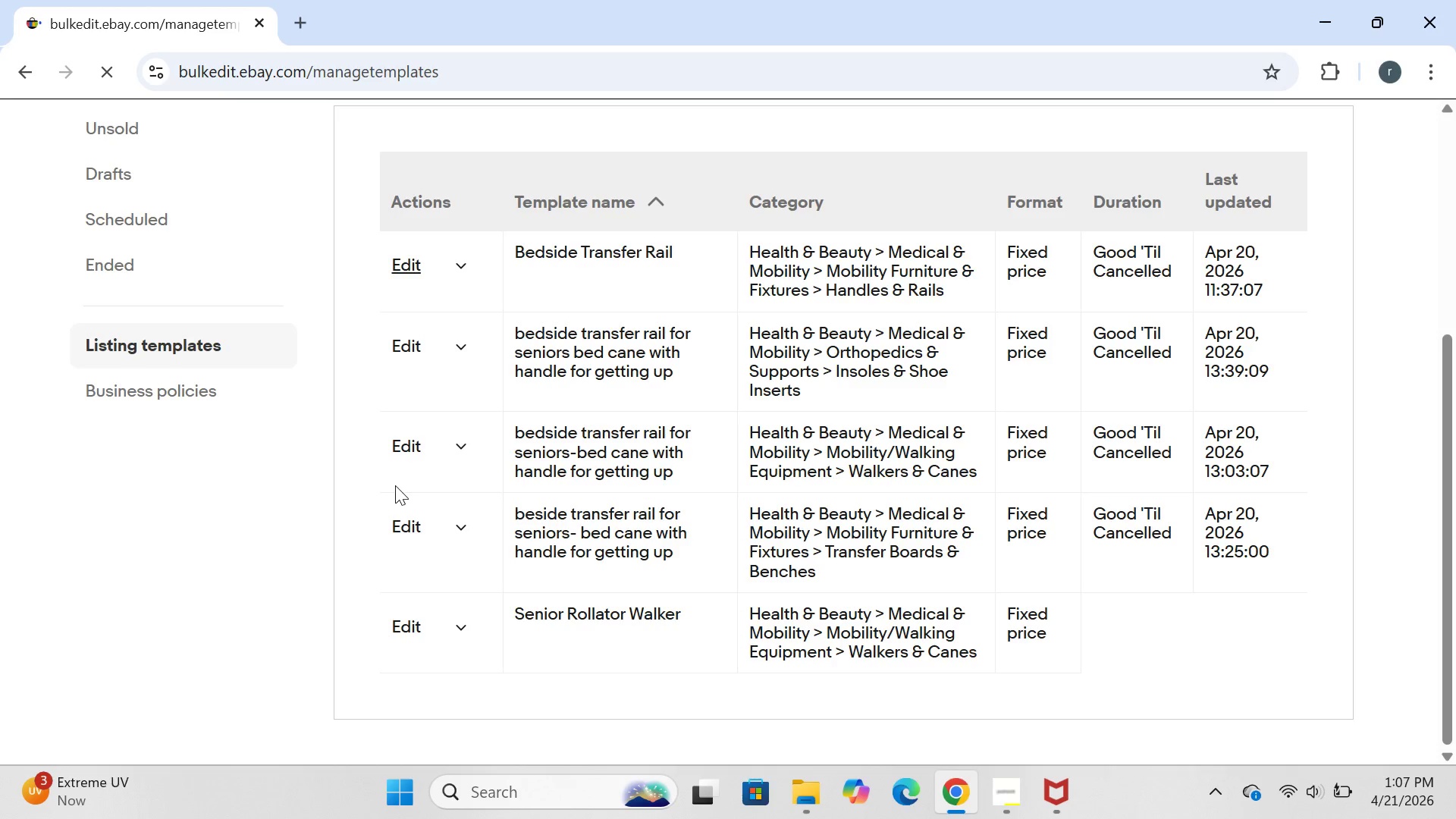 
left_click([1012, 789])